 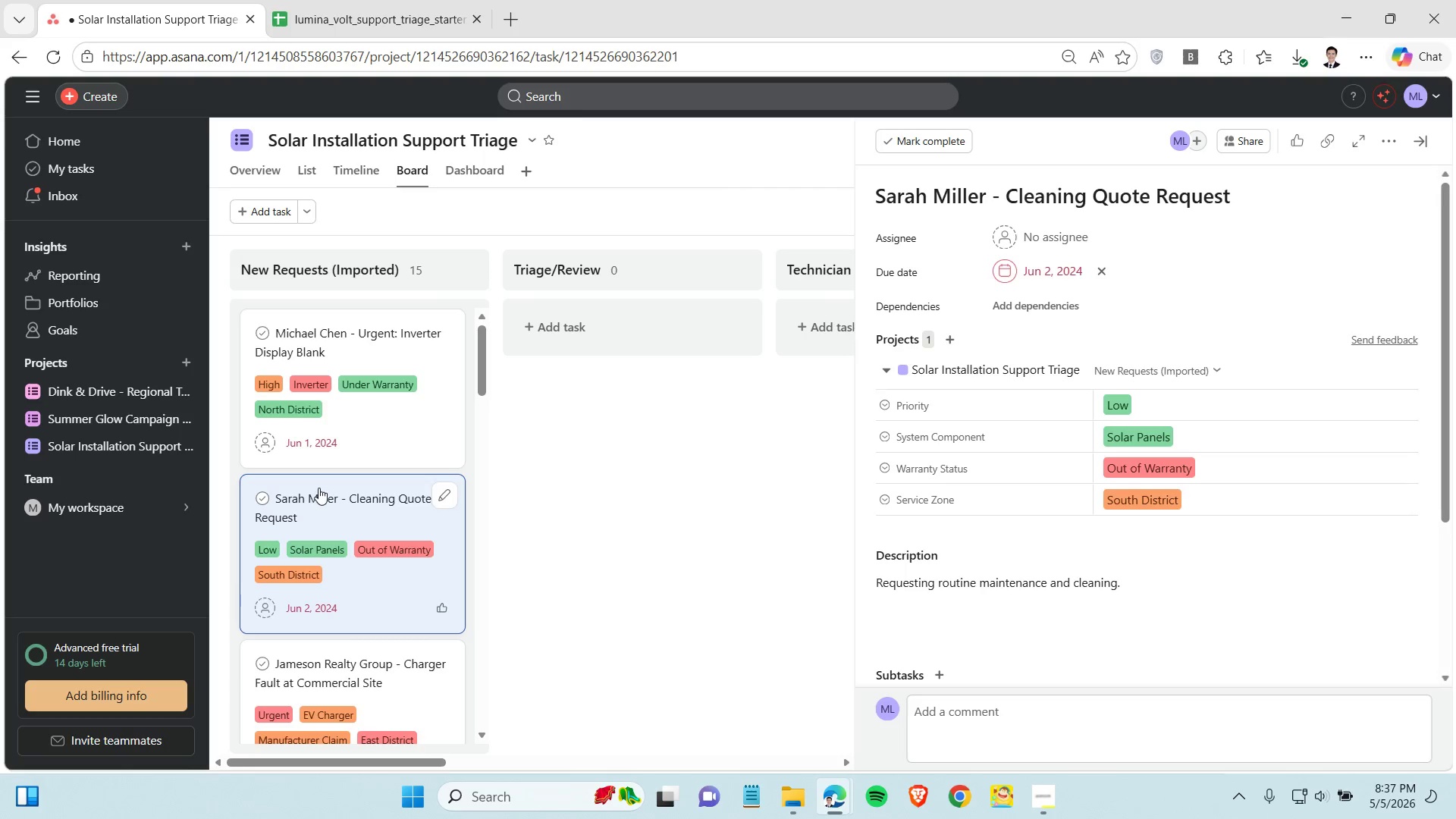 
left_click([764, 488])
 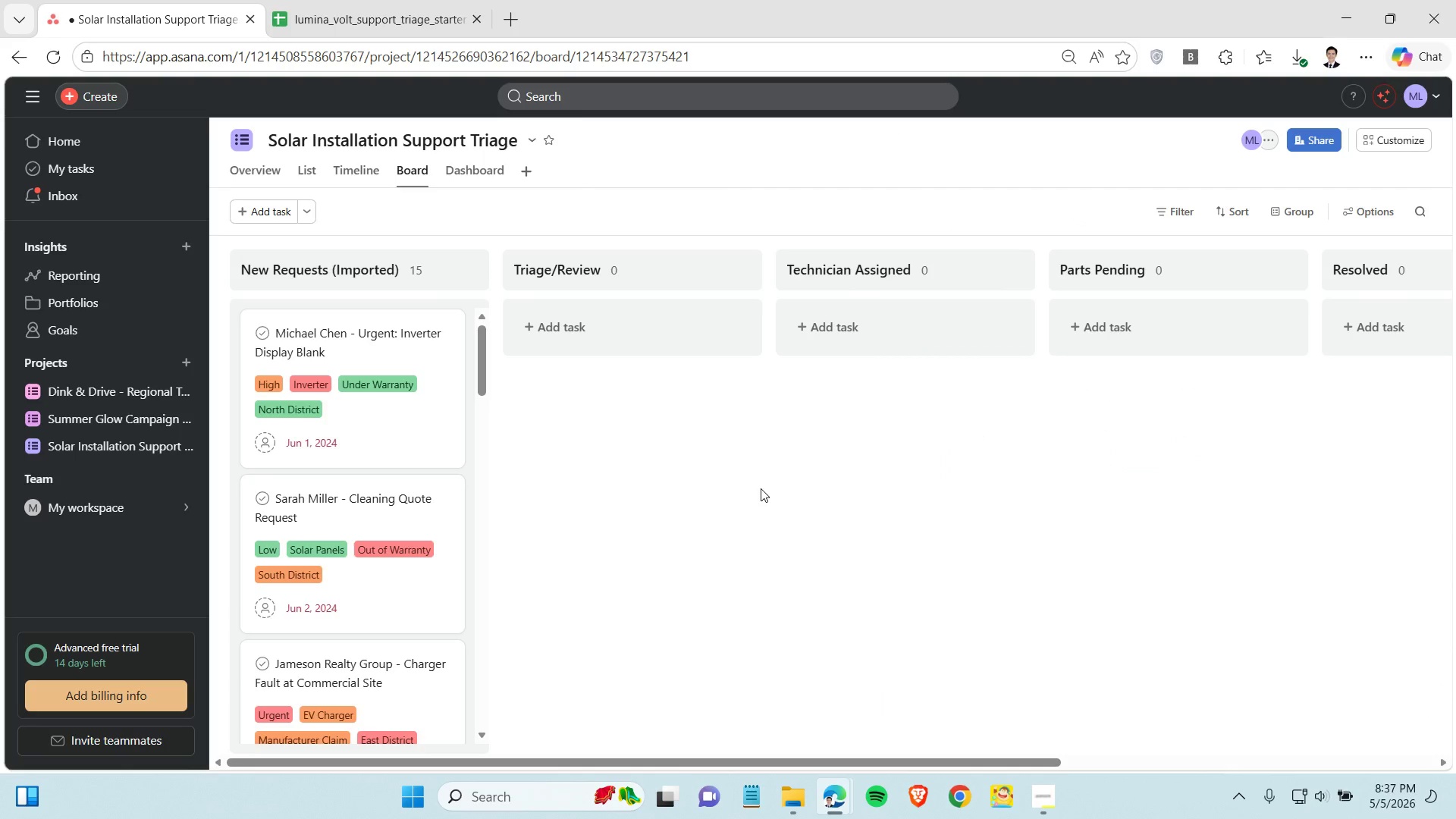 
scroll: coordinate [761, 488], scroll_direction: up, amount: 4.0
 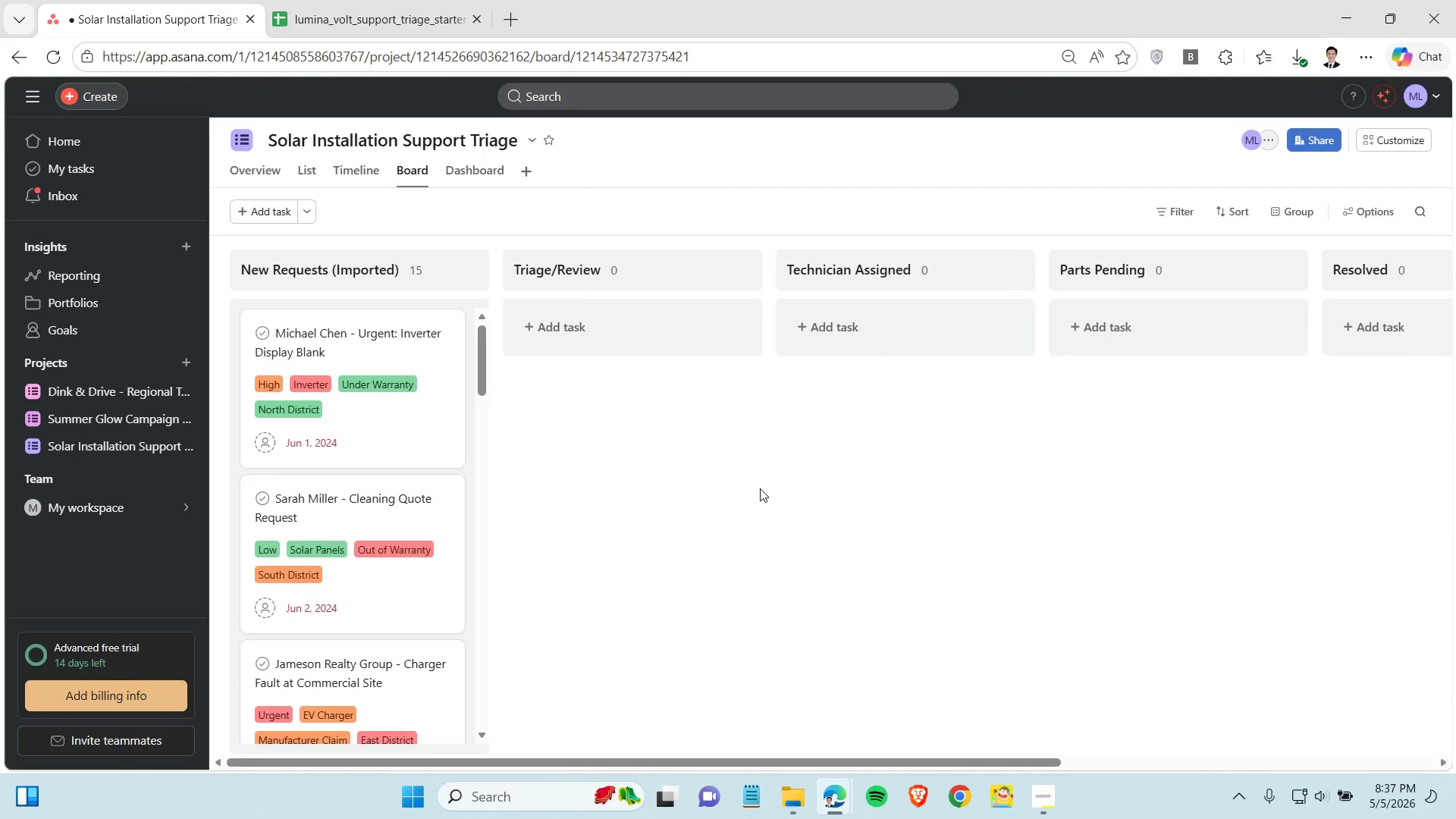 
scroll: coordinate [760, 488], scroll_direction: down, amount: 3.0
 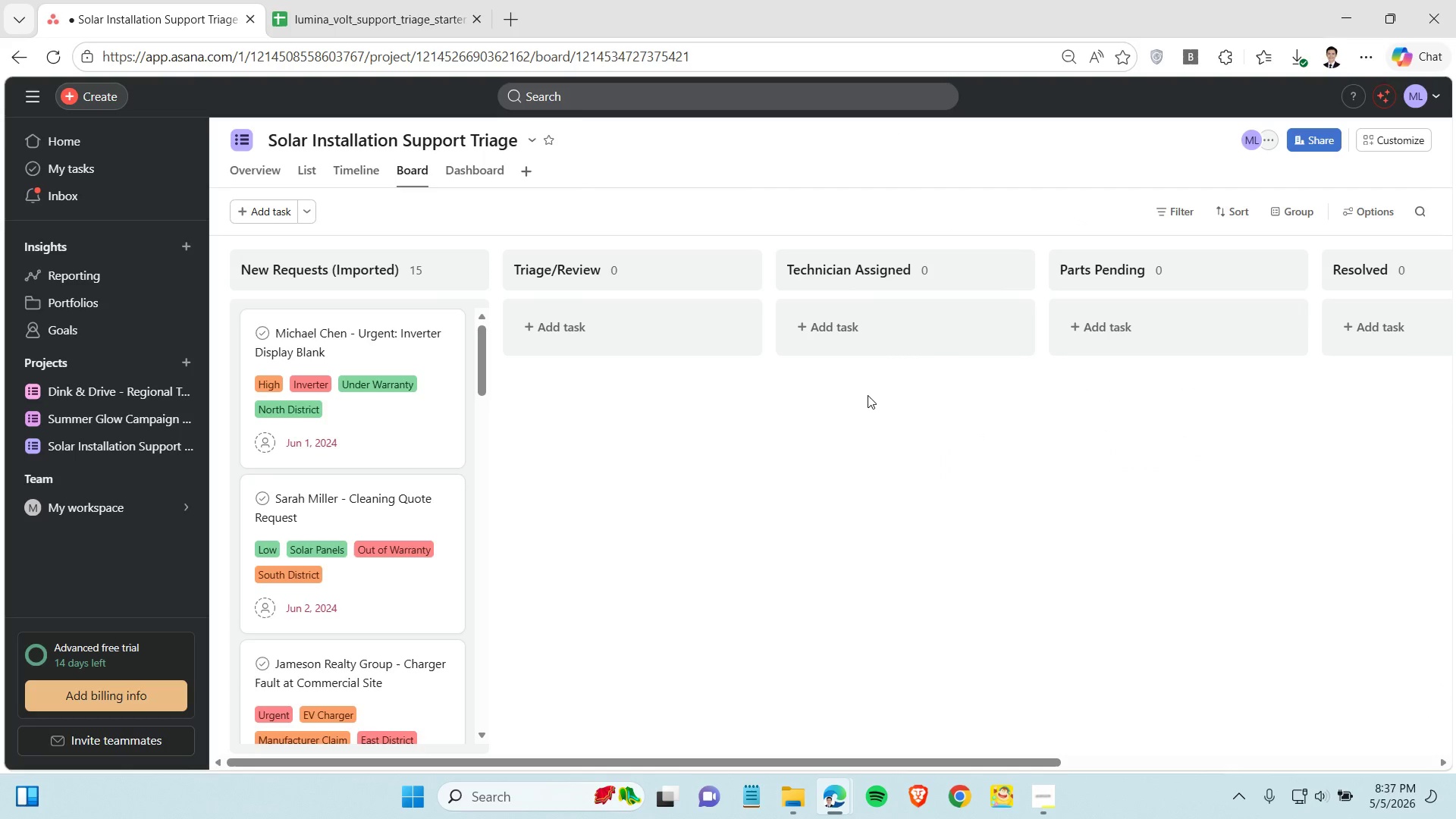 
scroll: coordinate [758, 484], scroll_direction: up, amount: 3.0
 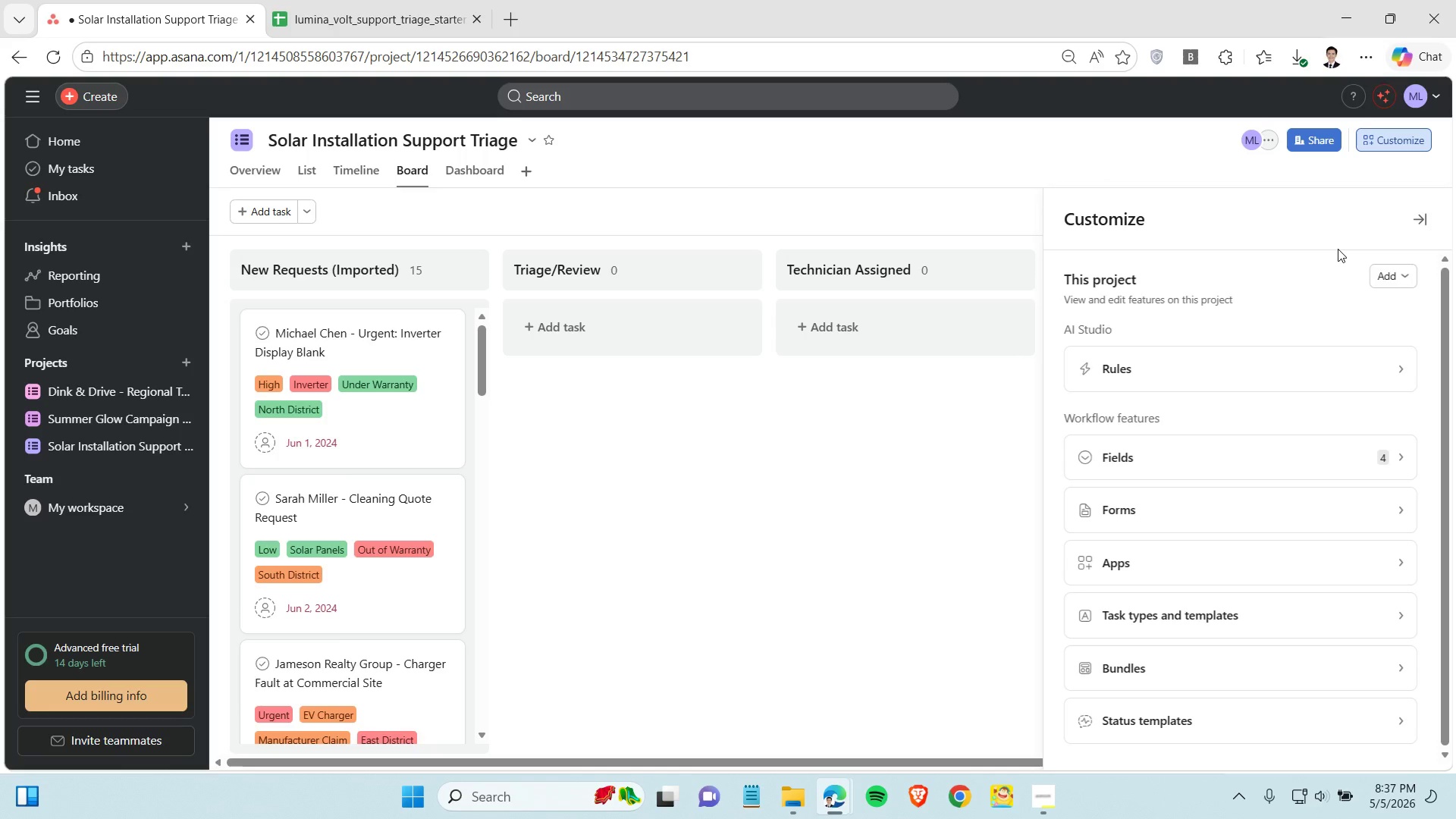 
left_click([1263, 378])
 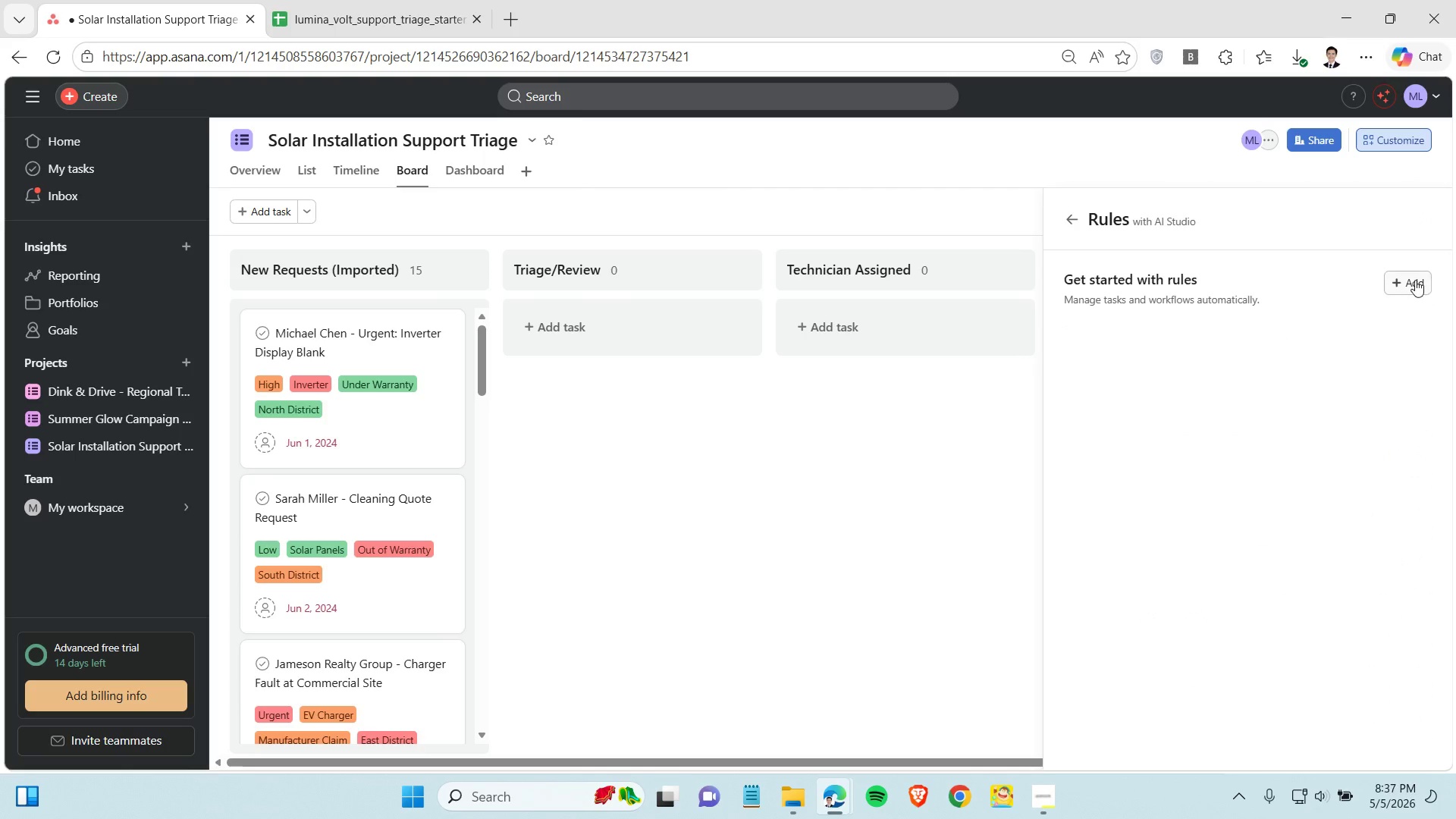 
left_click([1416, 280])
 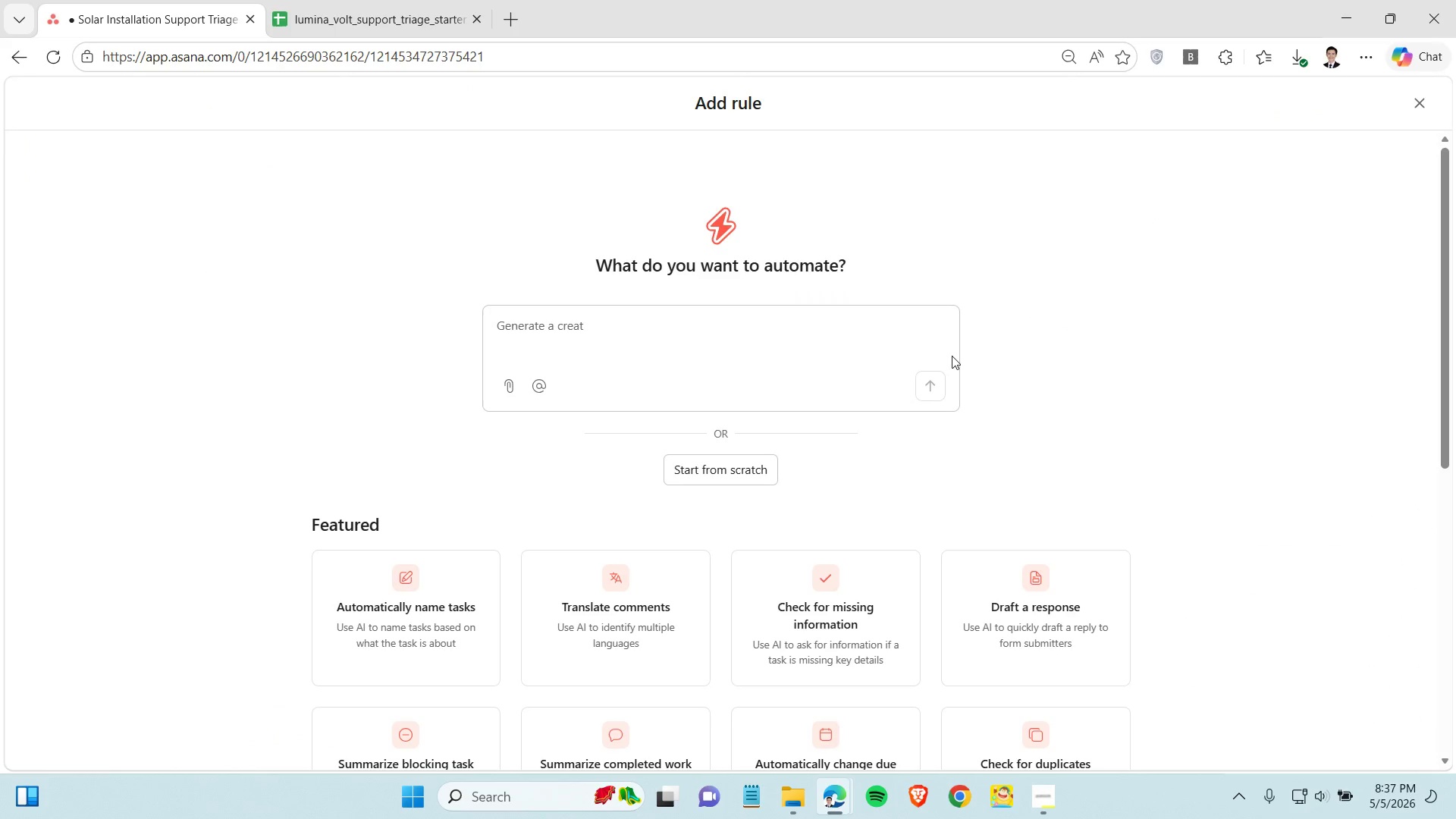 
left_click([710, 470])
 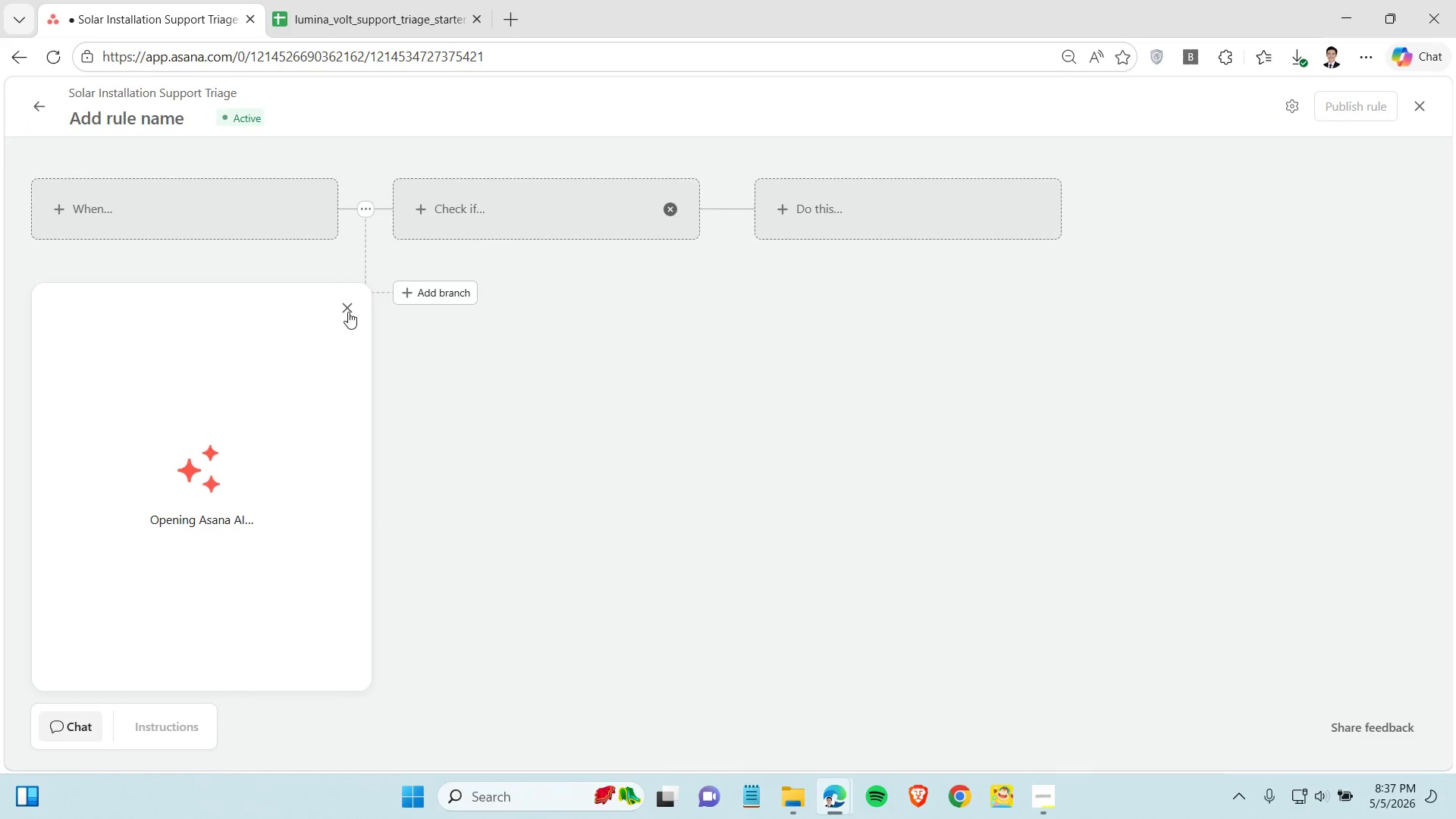 
left_click([347, 313])